 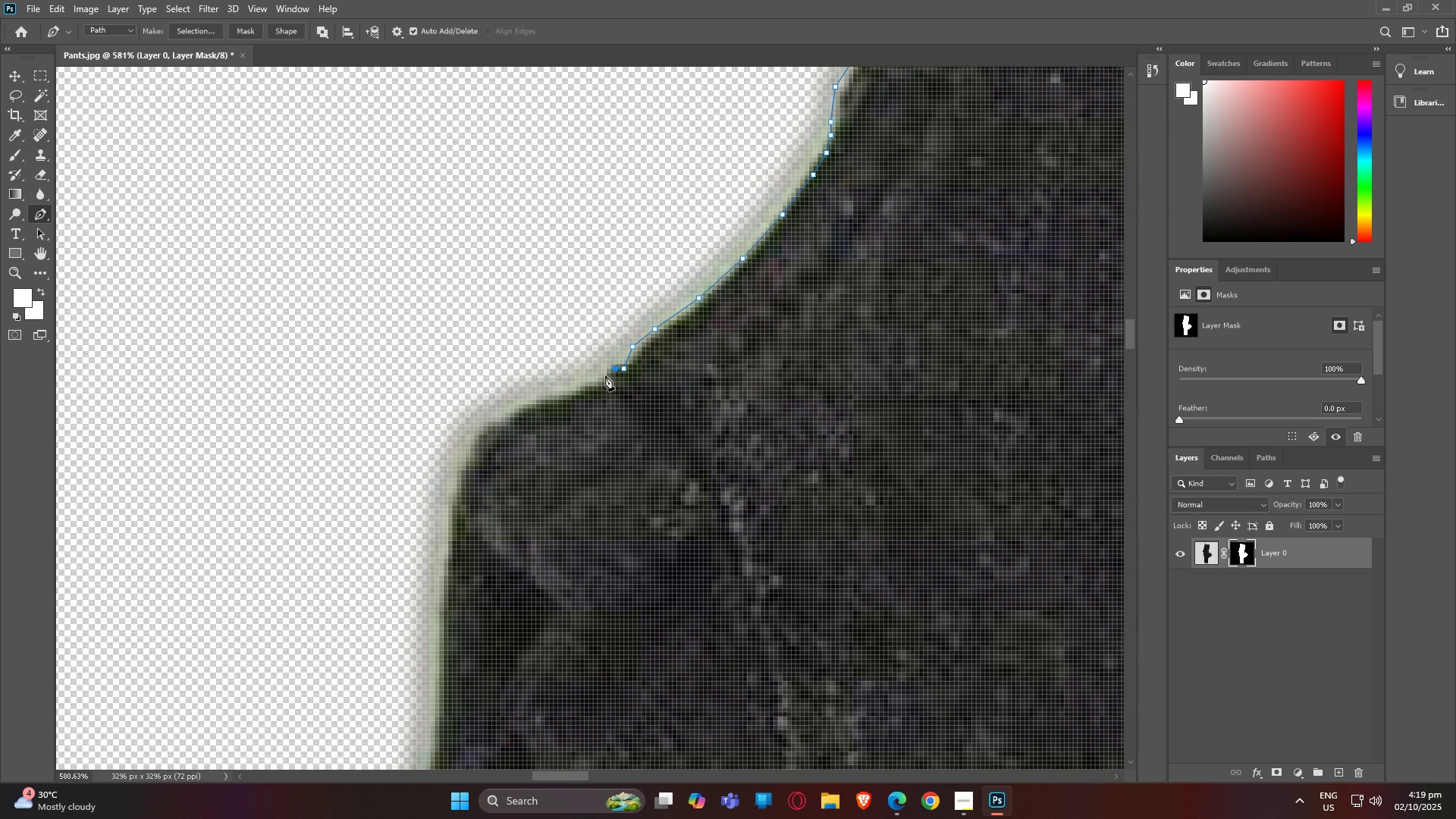 
left_click([605, 378])
 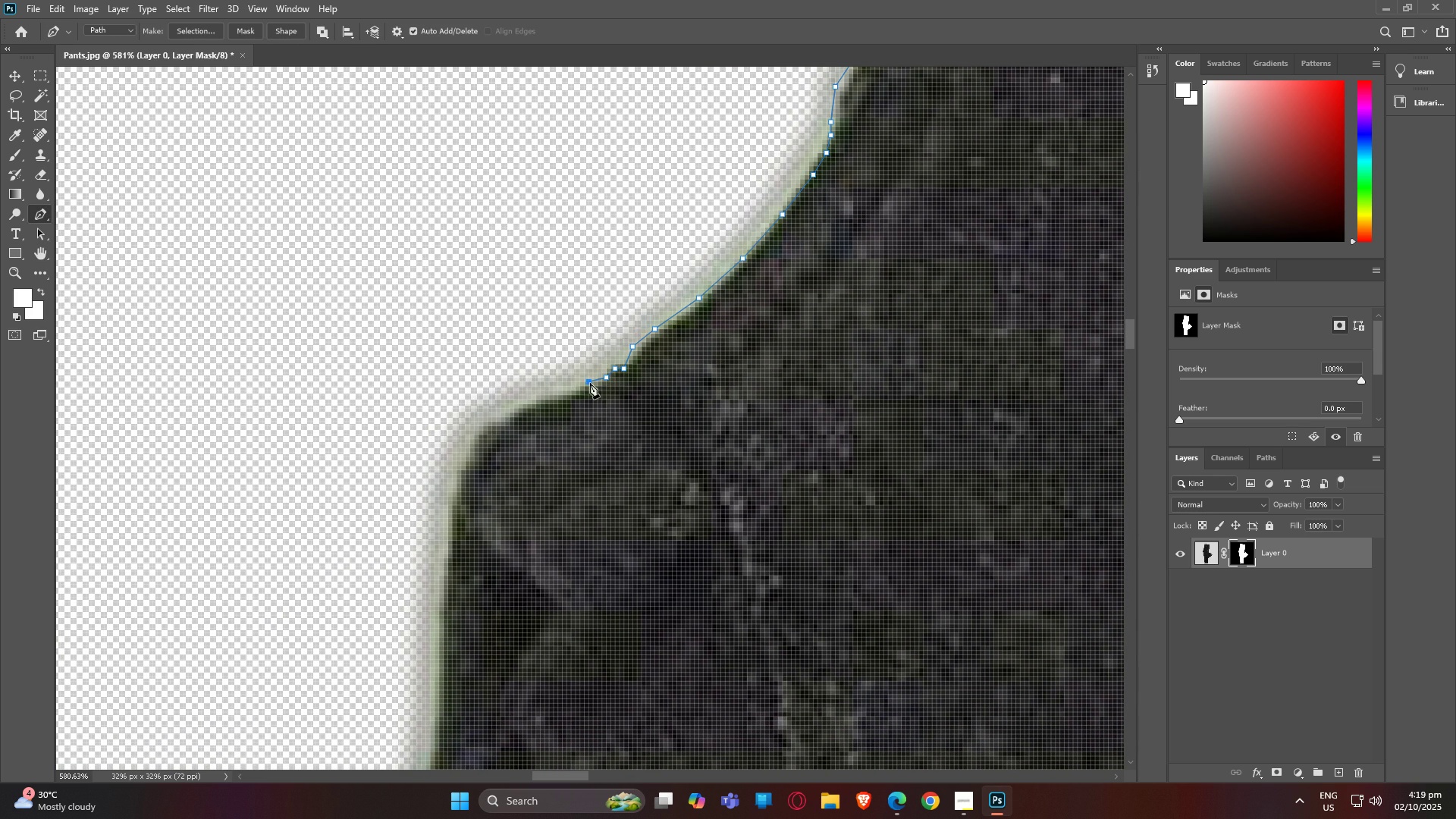 
double_click([590, 383])
 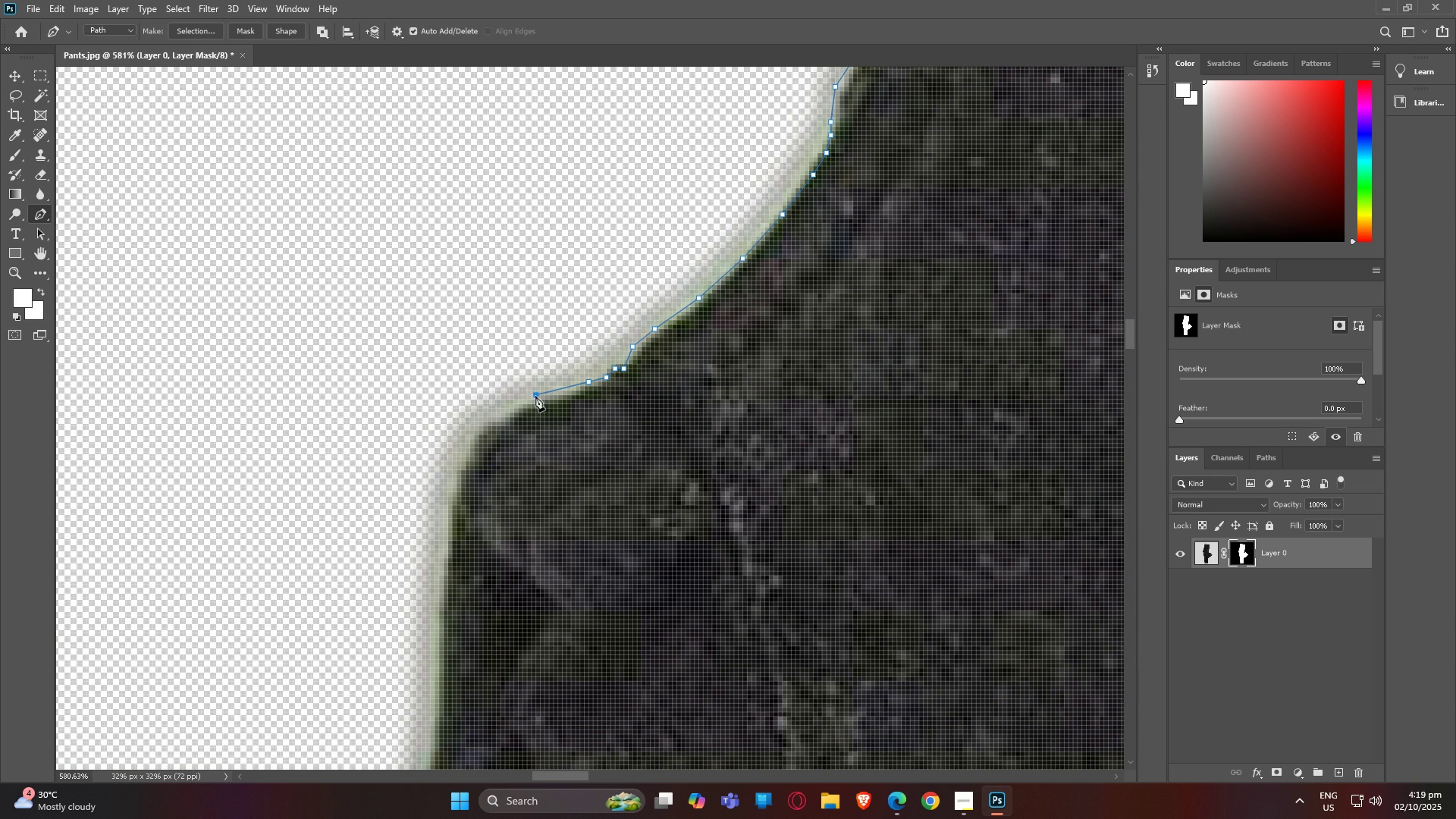 
triple_click([535, 396])
 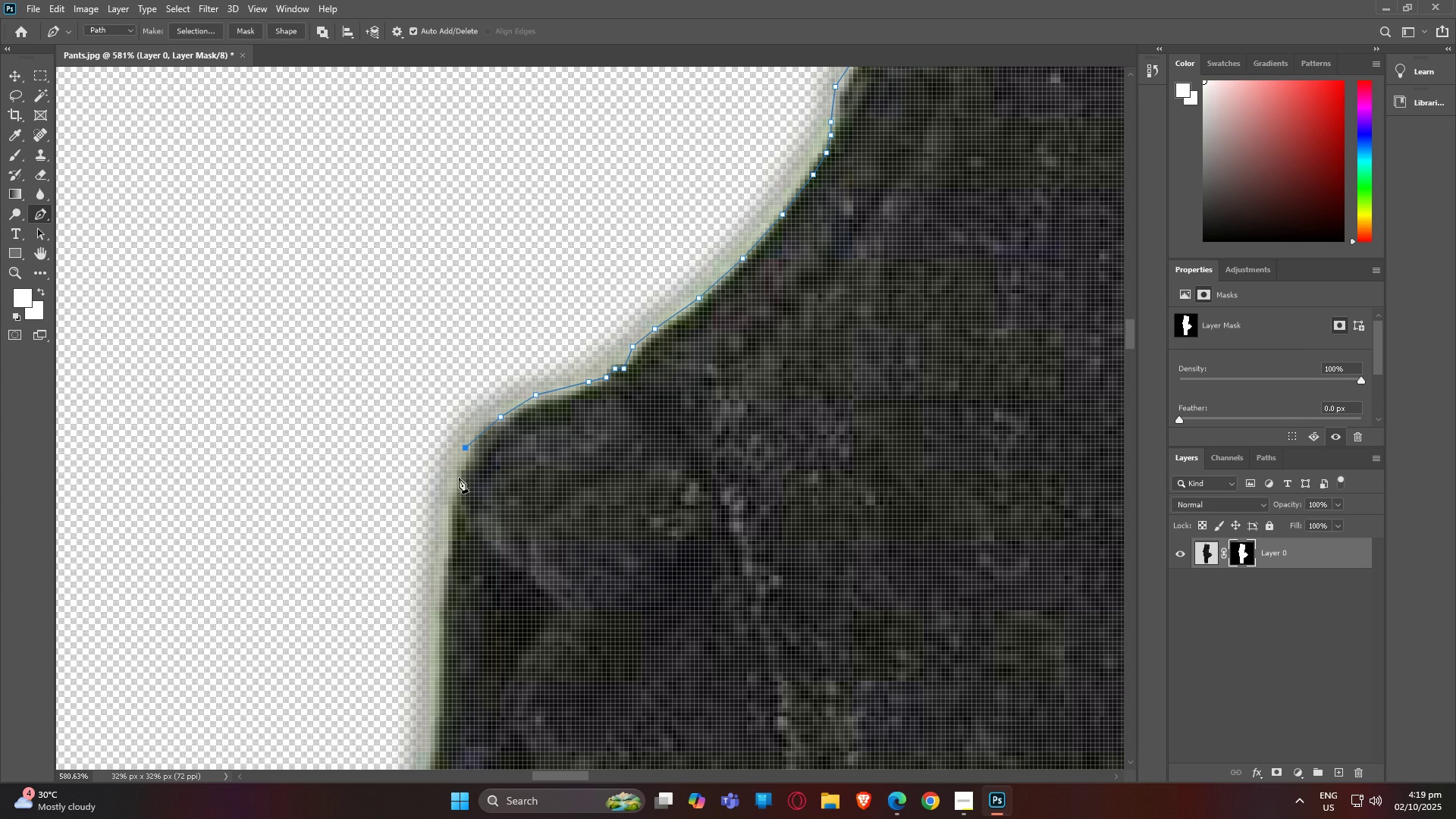 
left_click([453, 487])
 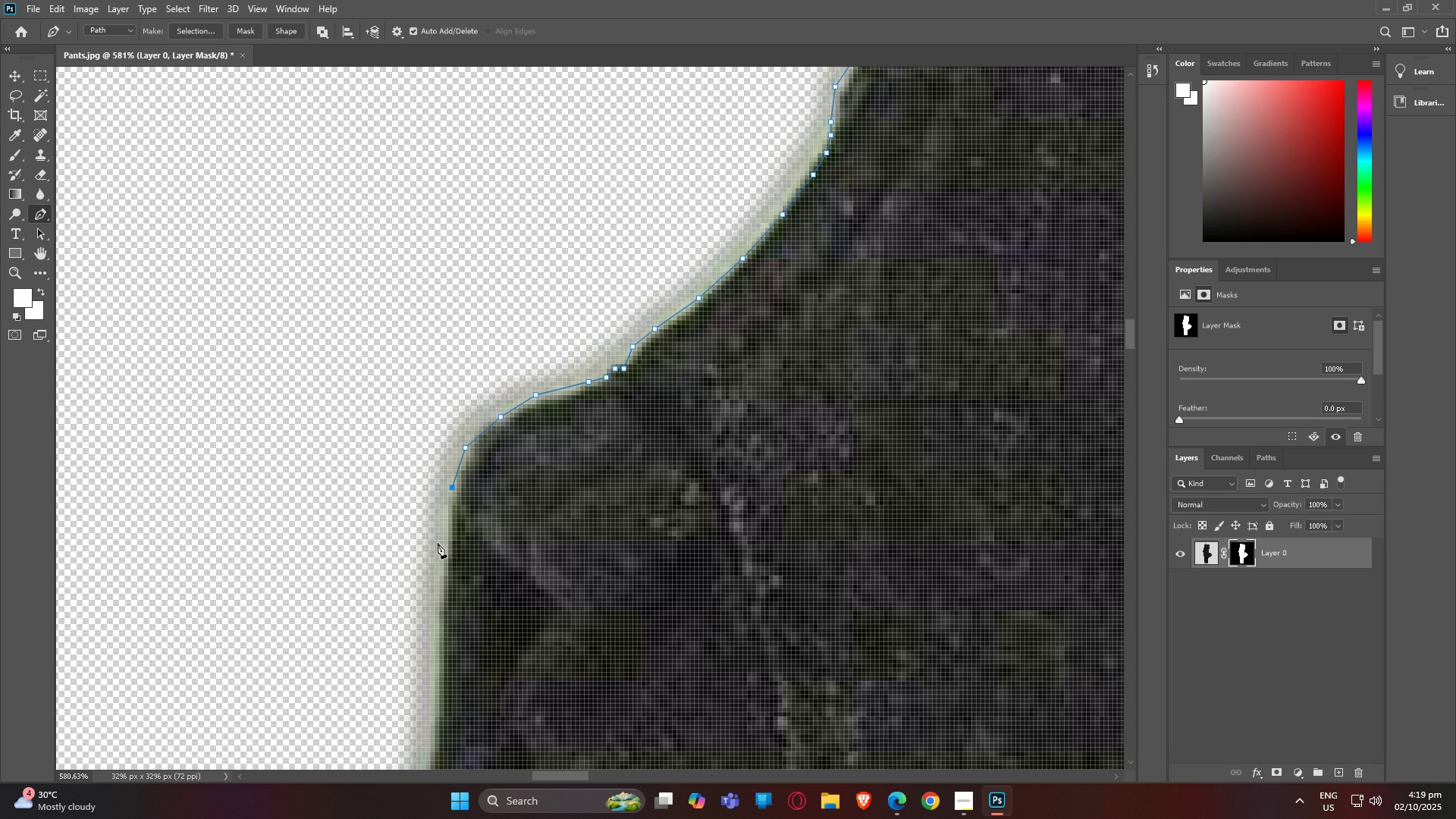 
left_click([438, 546])
 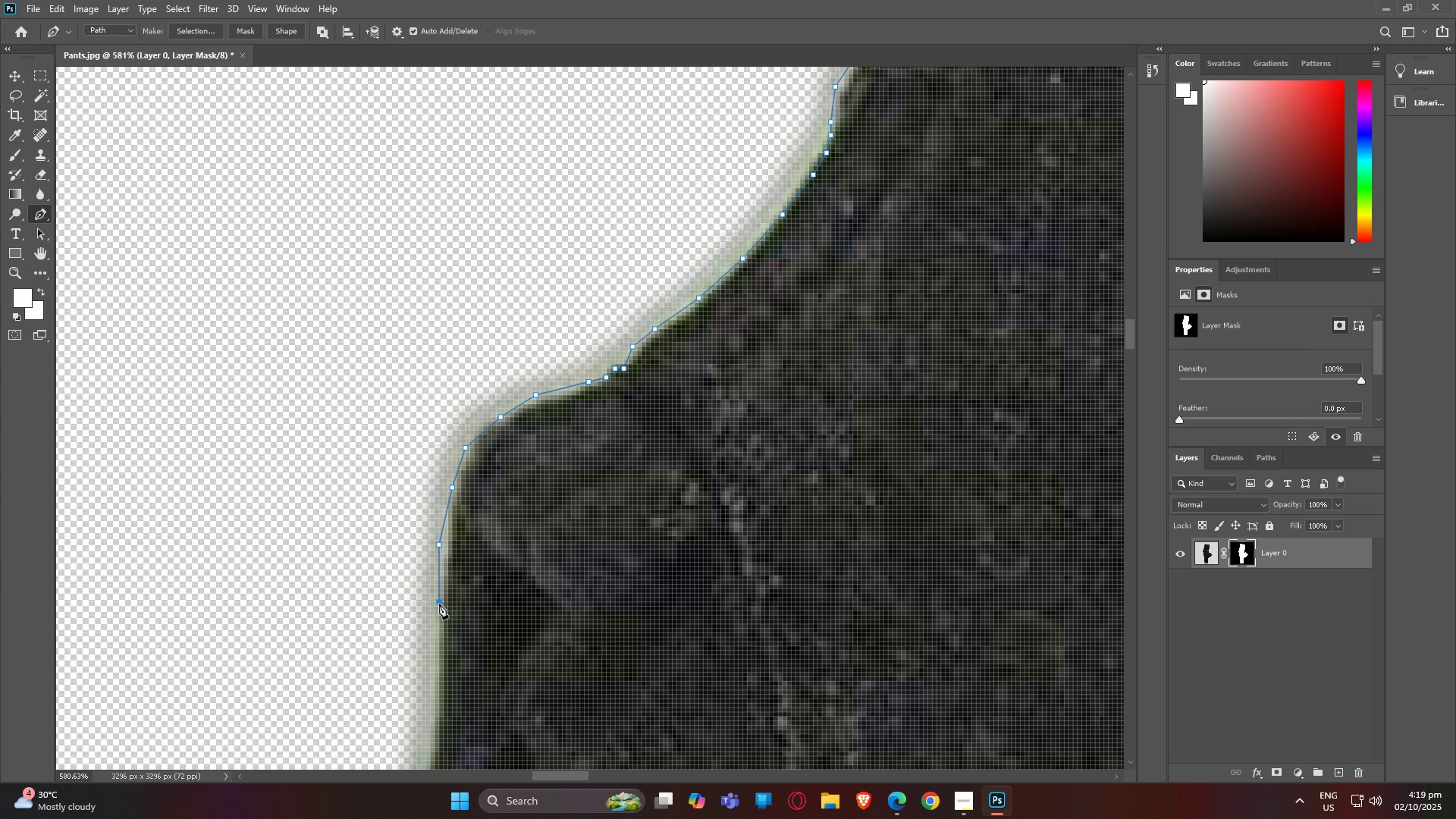 
left_click([439, 604])
 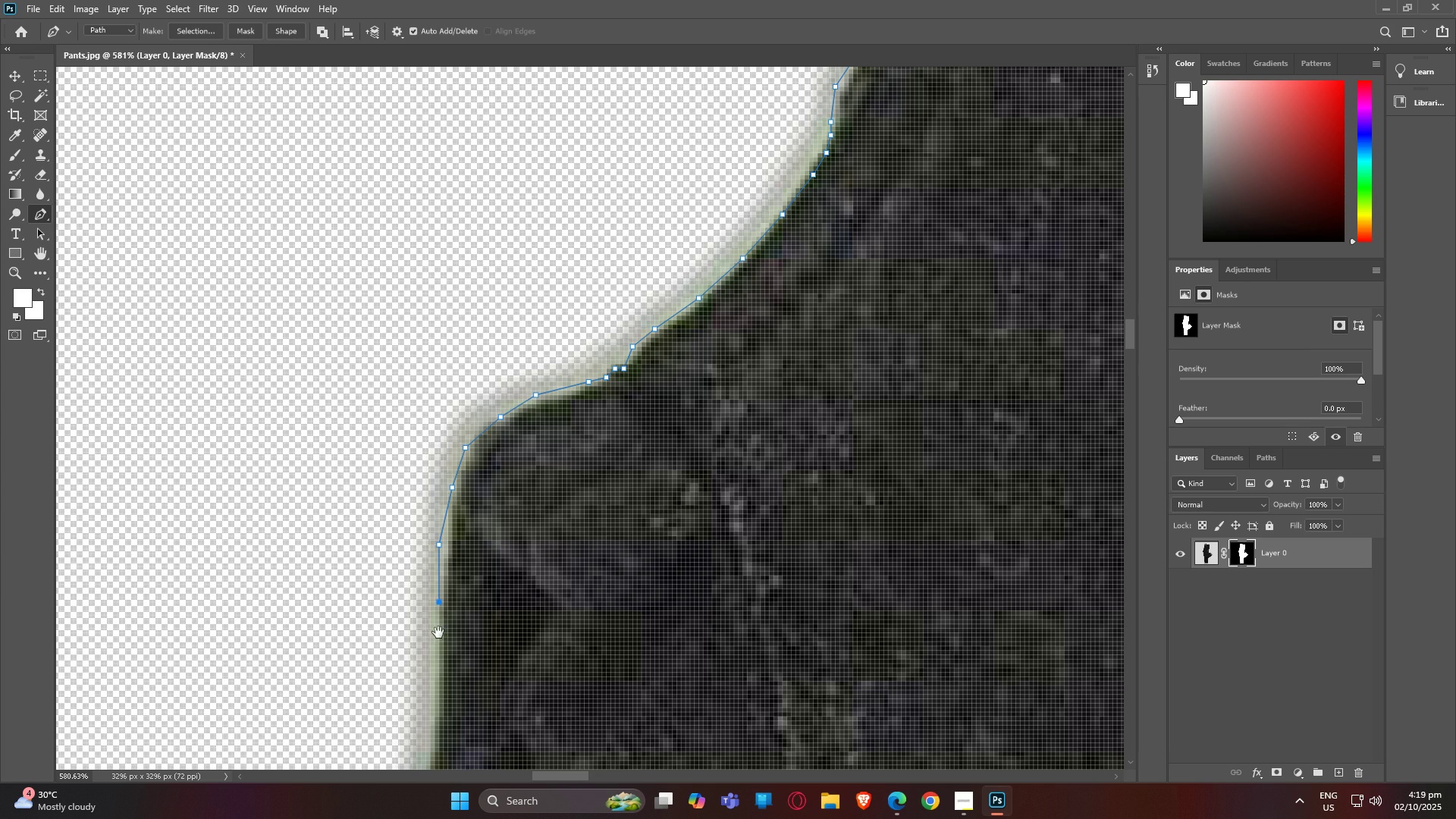 
type(hp)